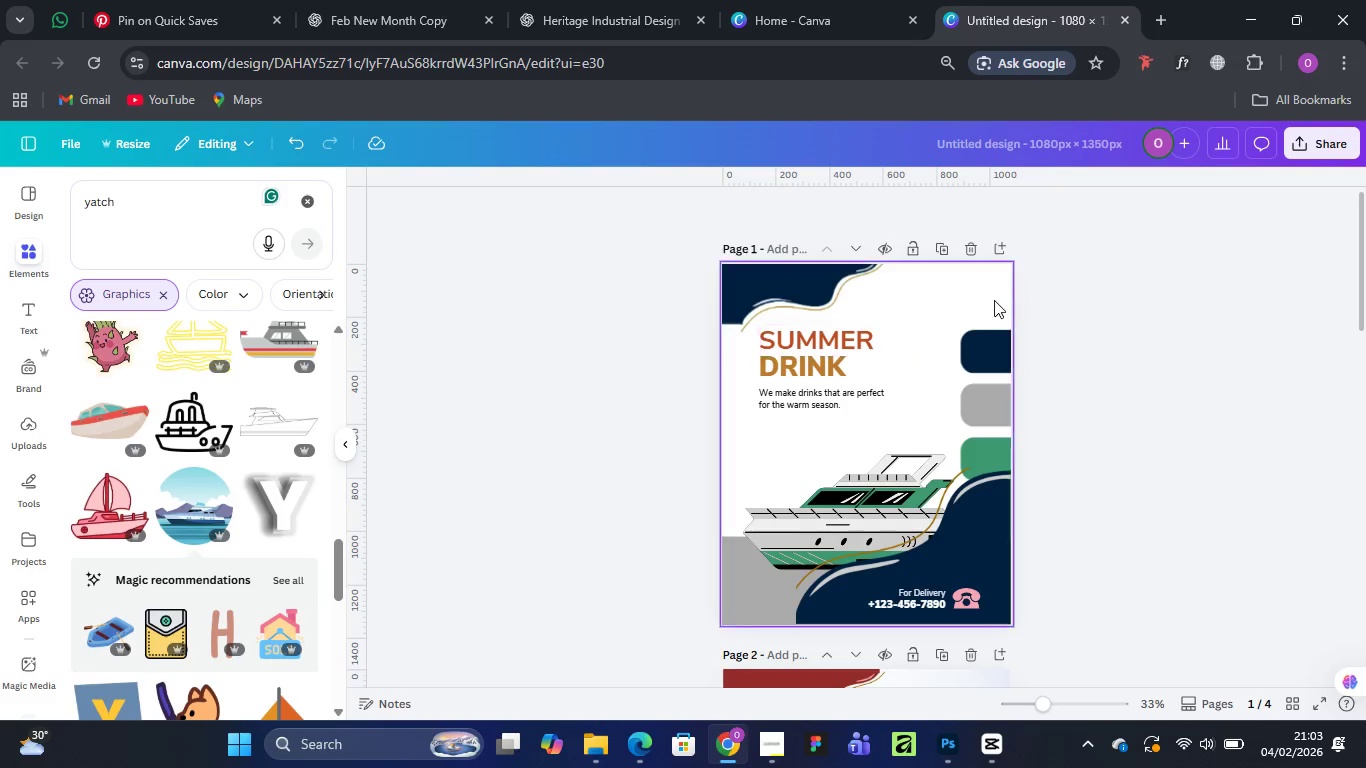 
wait(13.95)
 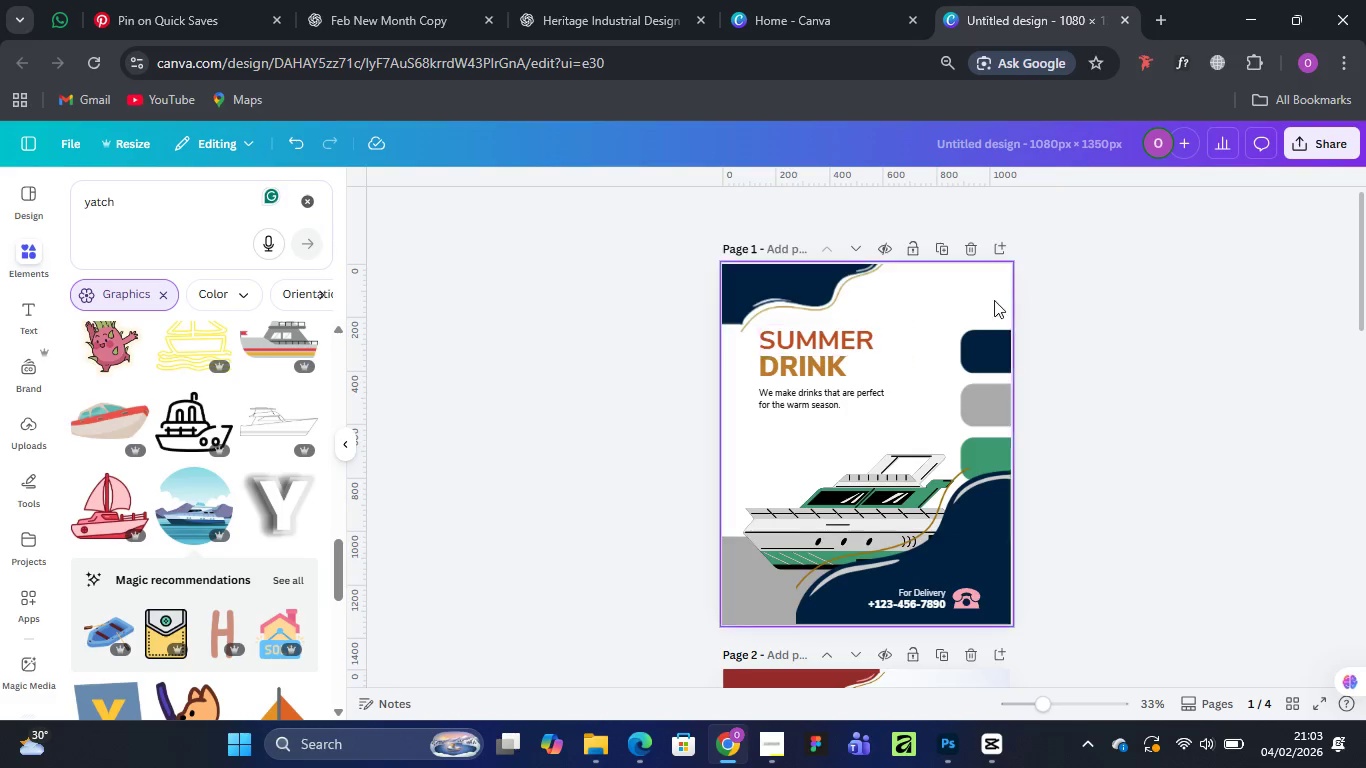 
scroll: coordinate [906, 371], scroll_direction: down, amount: 2.0
 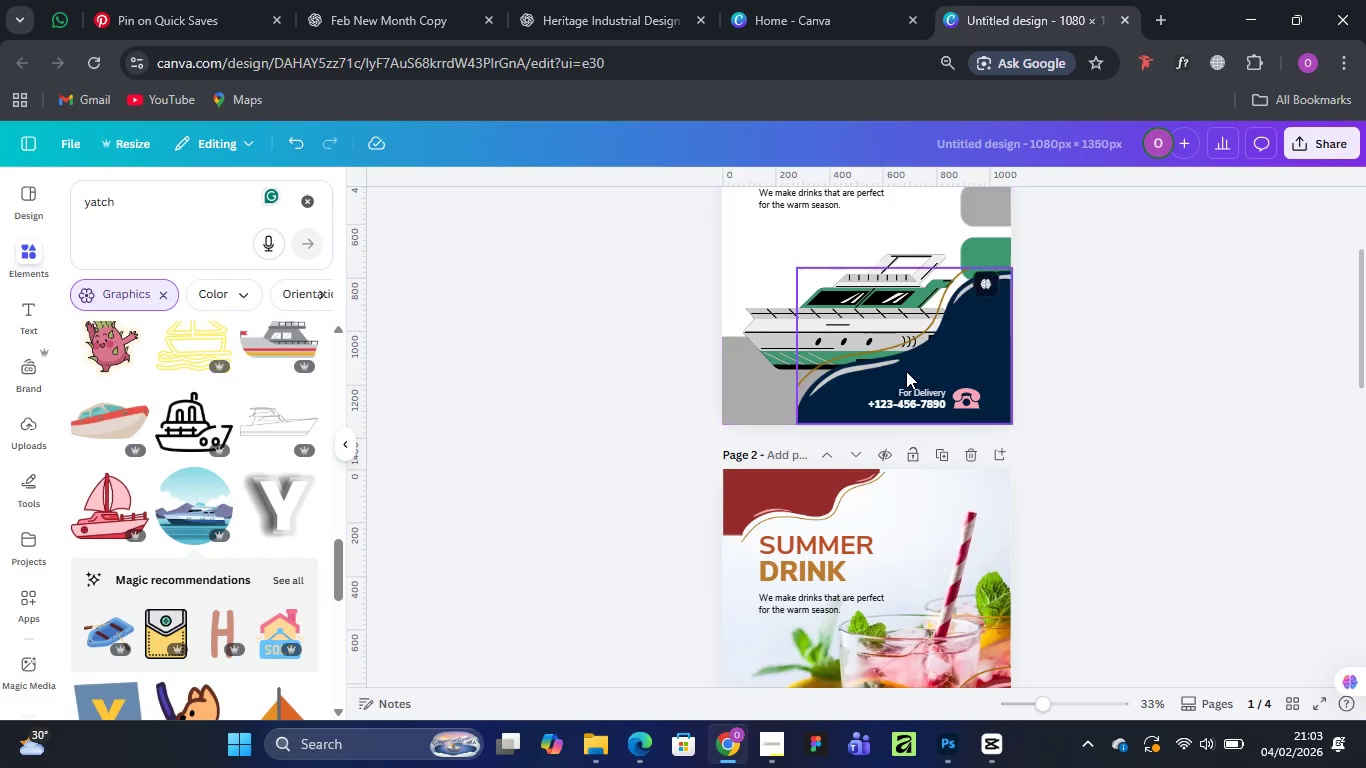 
scroll: coordinate [906, 371], scroll_direction: up, amount: 1.0
 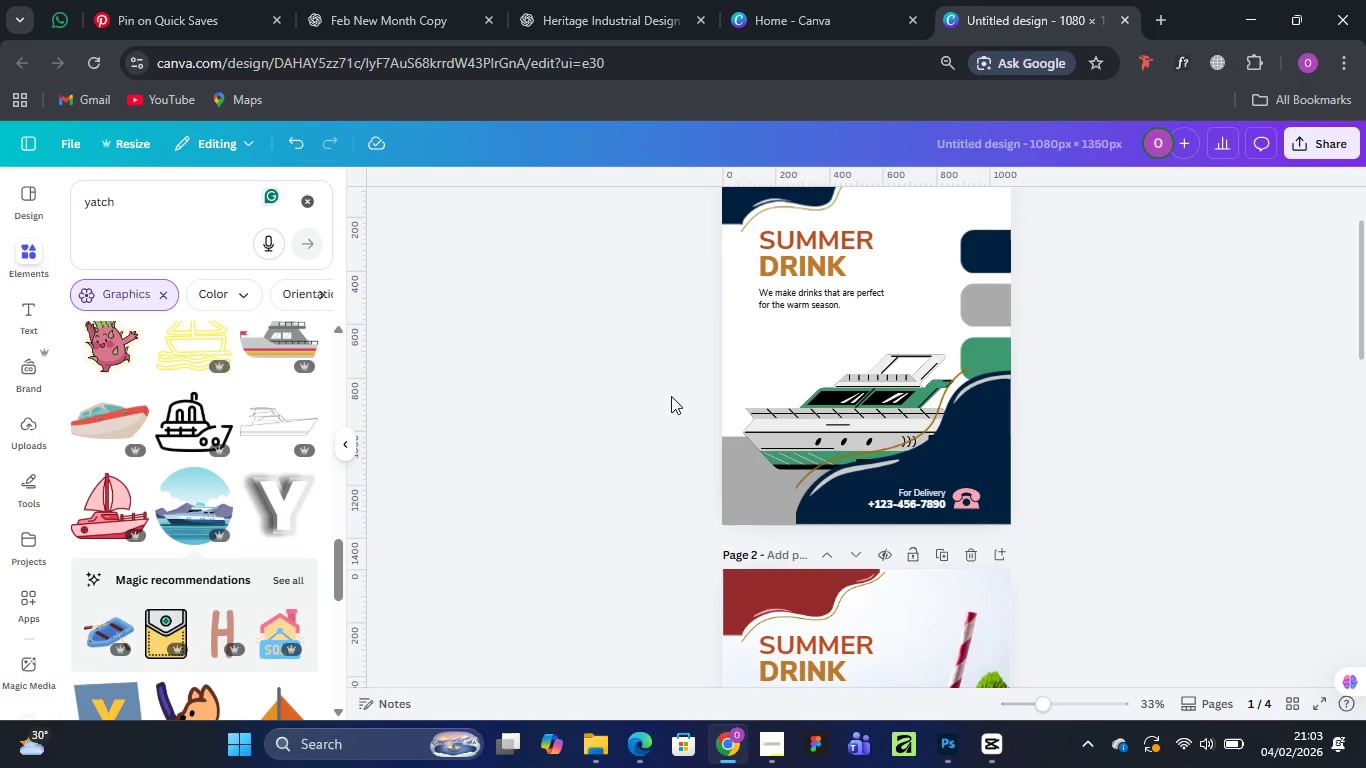 
scroll: coordinate [925, 475], scroll_direction: down, amount: 11.0
 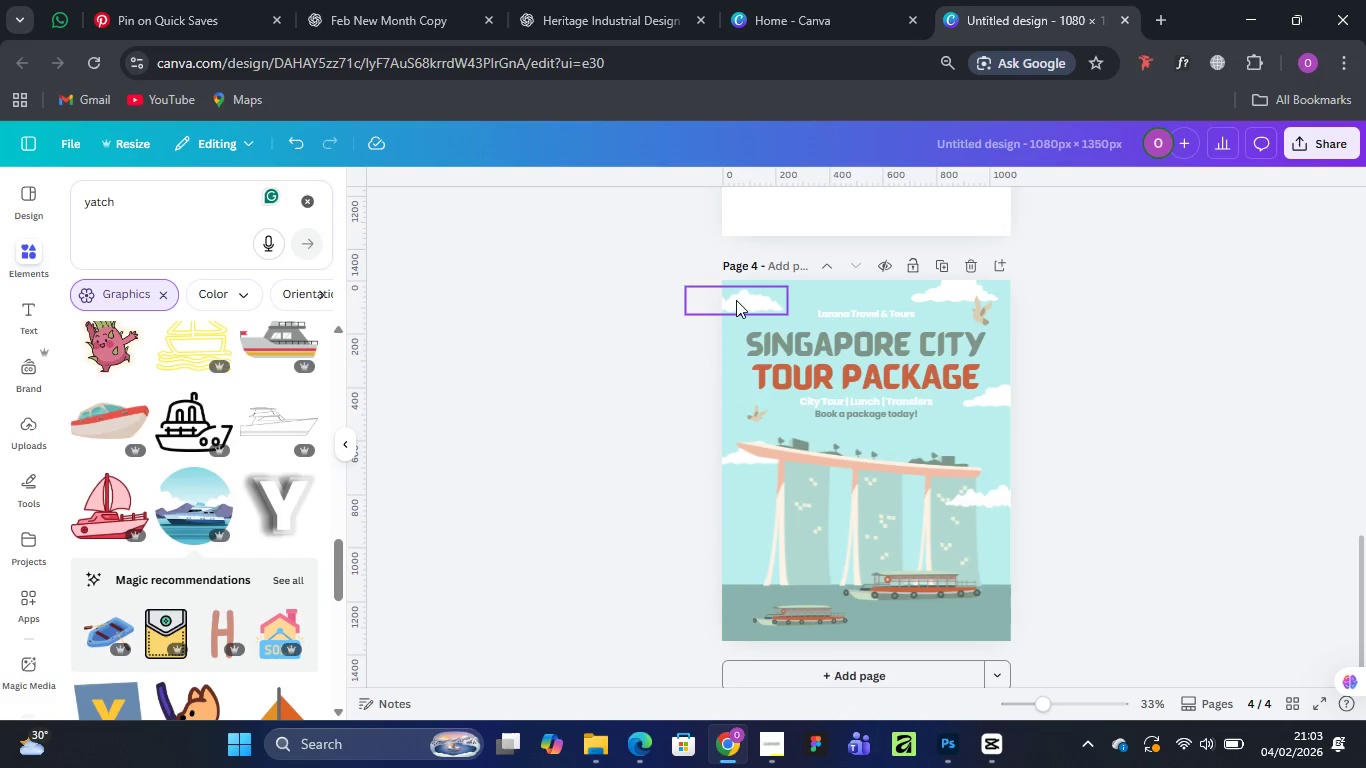 
left_click([736, 301])
 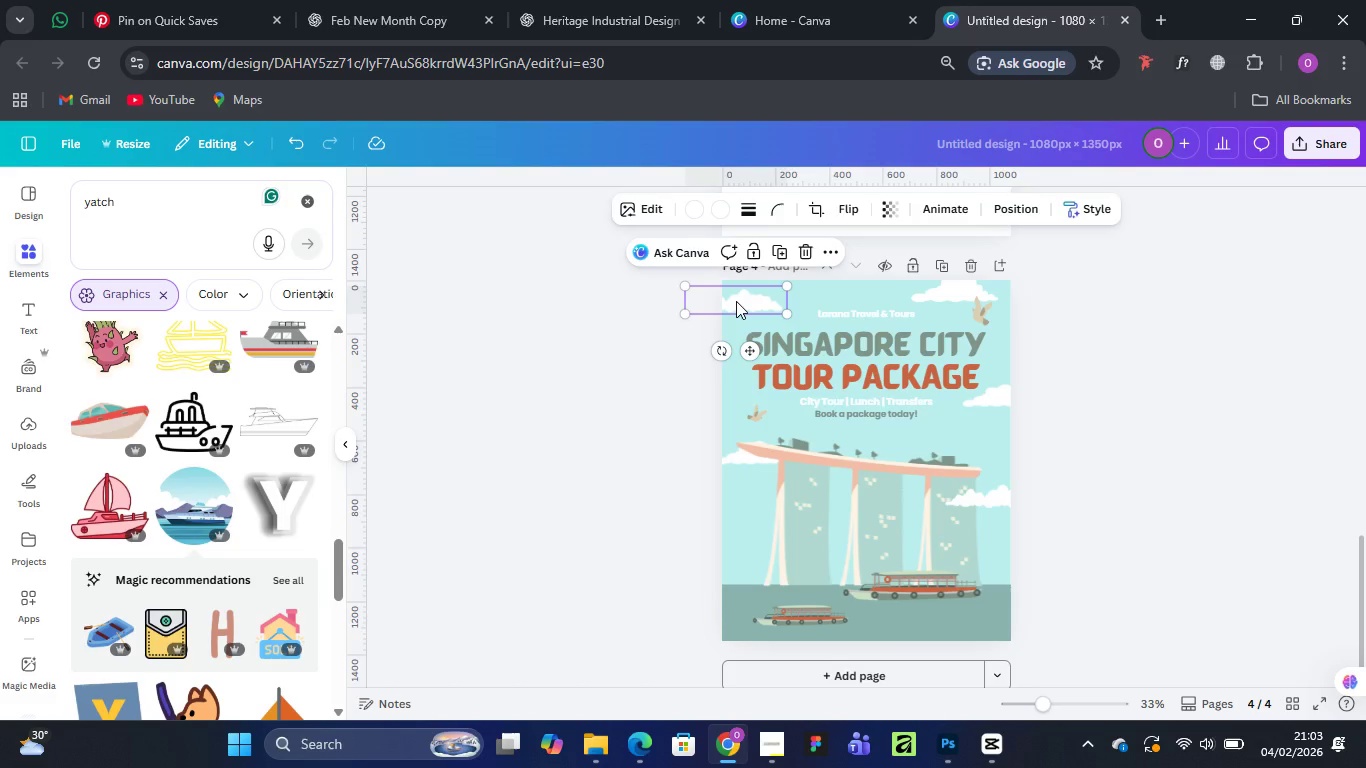 
hold_key(key=ShiftLeft, duration=1.53)
left_click([957, 296])
 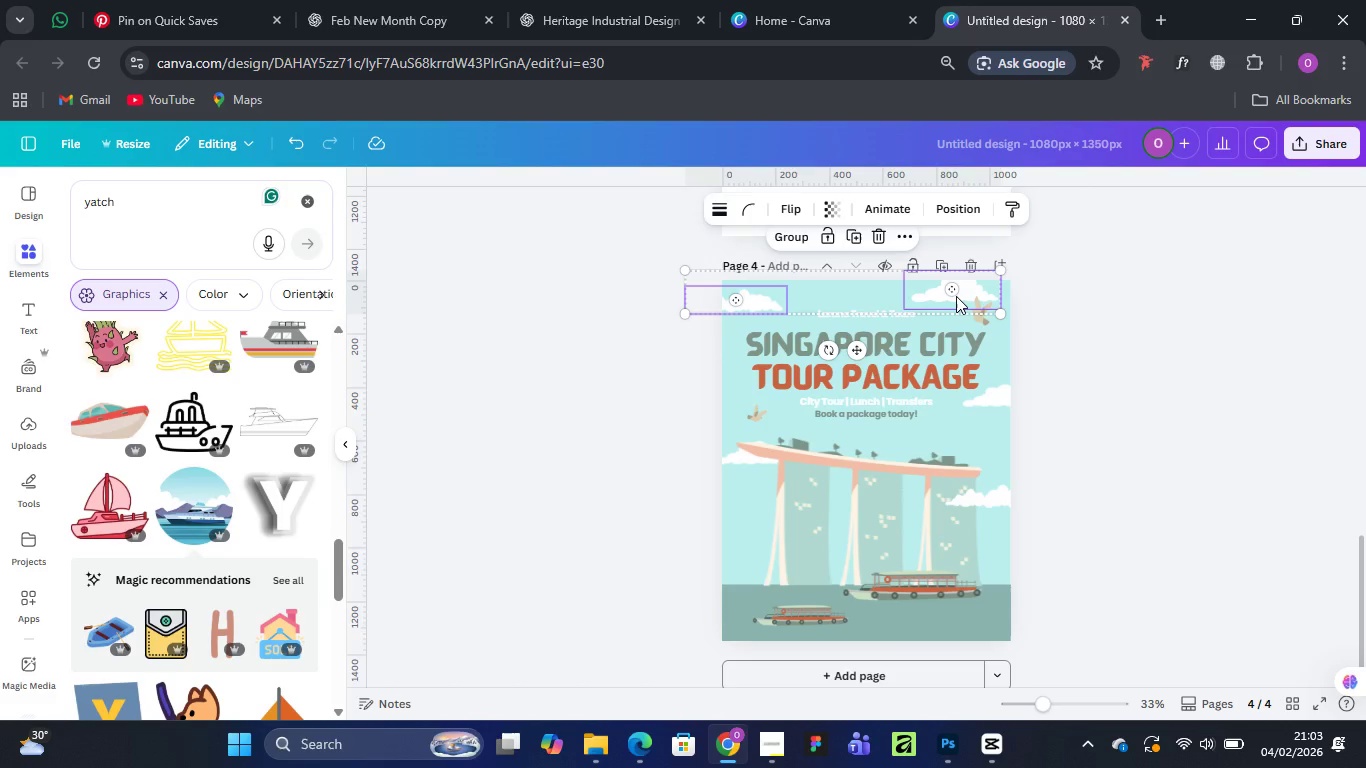 
hold_key(key=ShiftLeft, duration=0.33)
right_click([956, 296])
 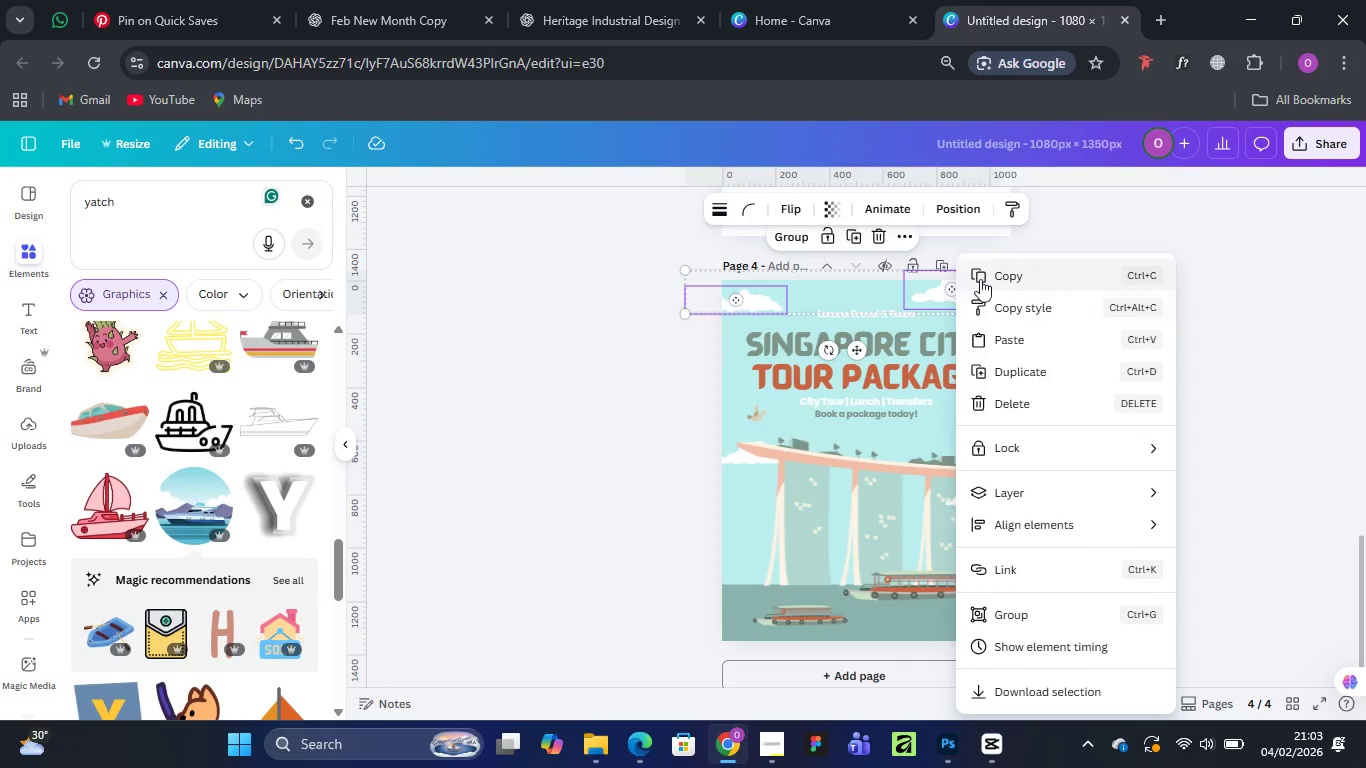 
left_click([984, 277])
 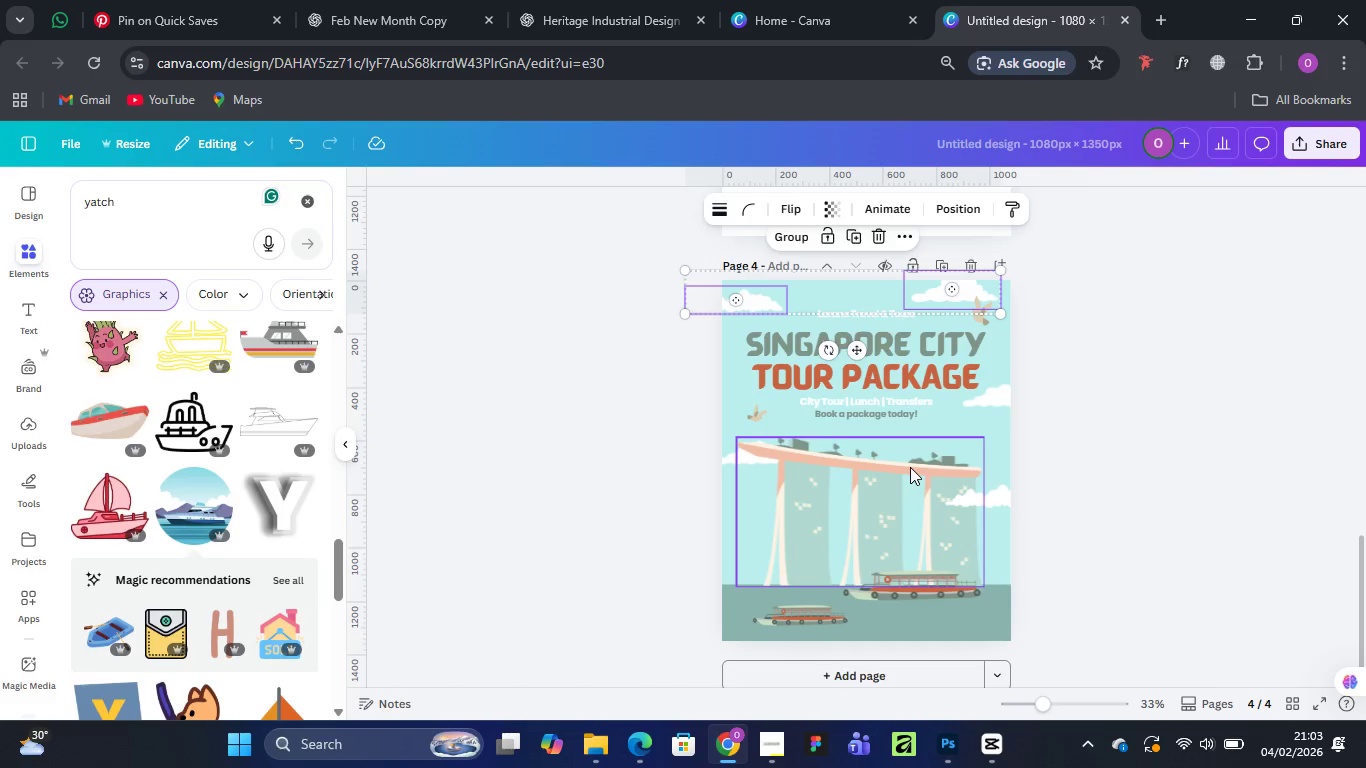 
scroll: coordinate [909, 466], scroll_direction: up, amount: 13.0
 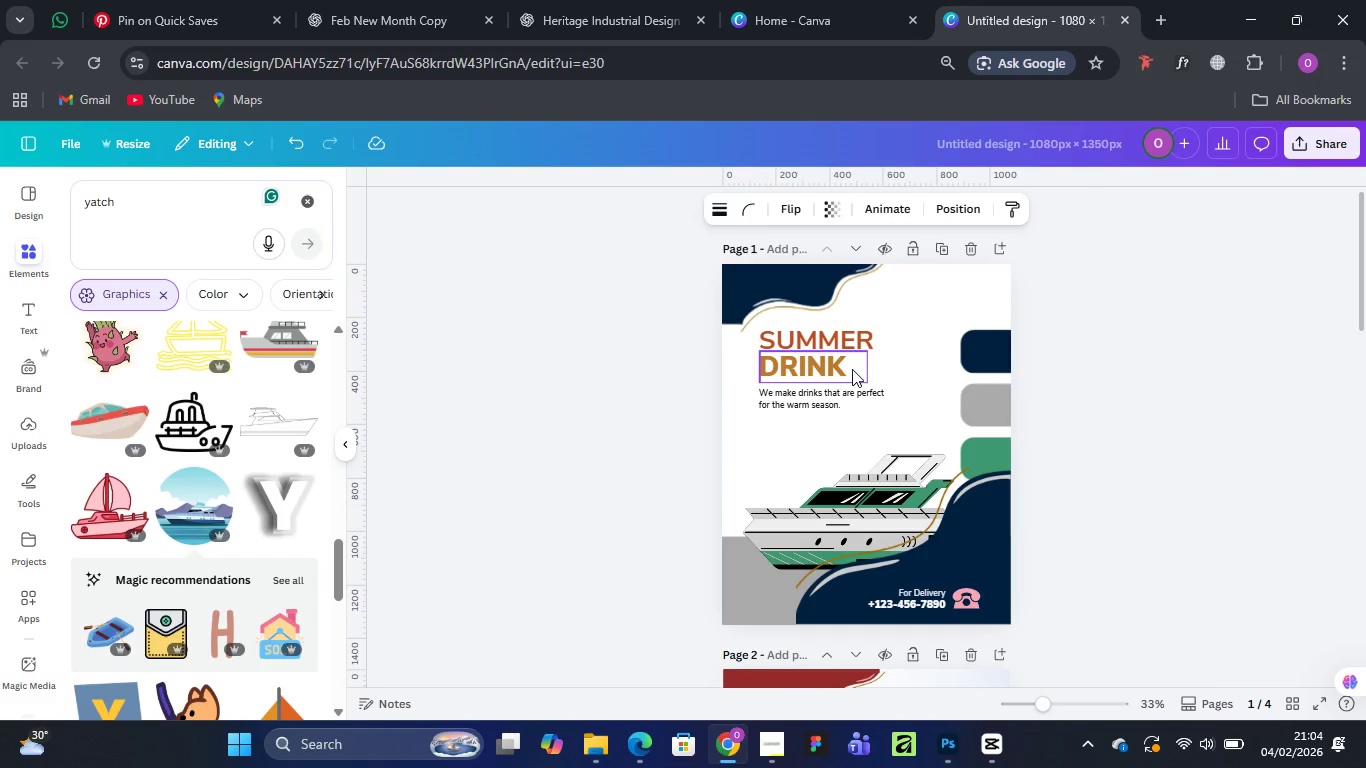 
key(Control+V)
 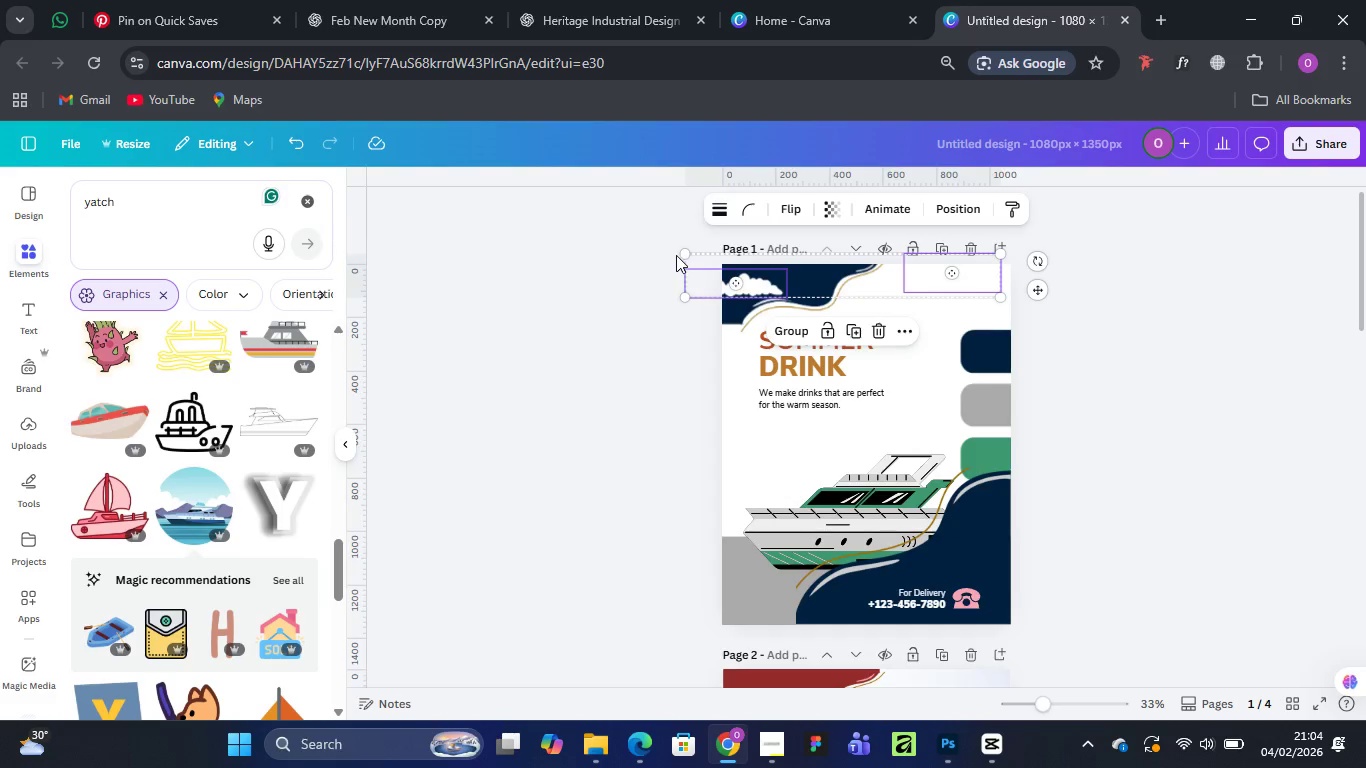 
left_click_drag(start_coordinate=[685, 254], to_coordinate=[737, 258])
 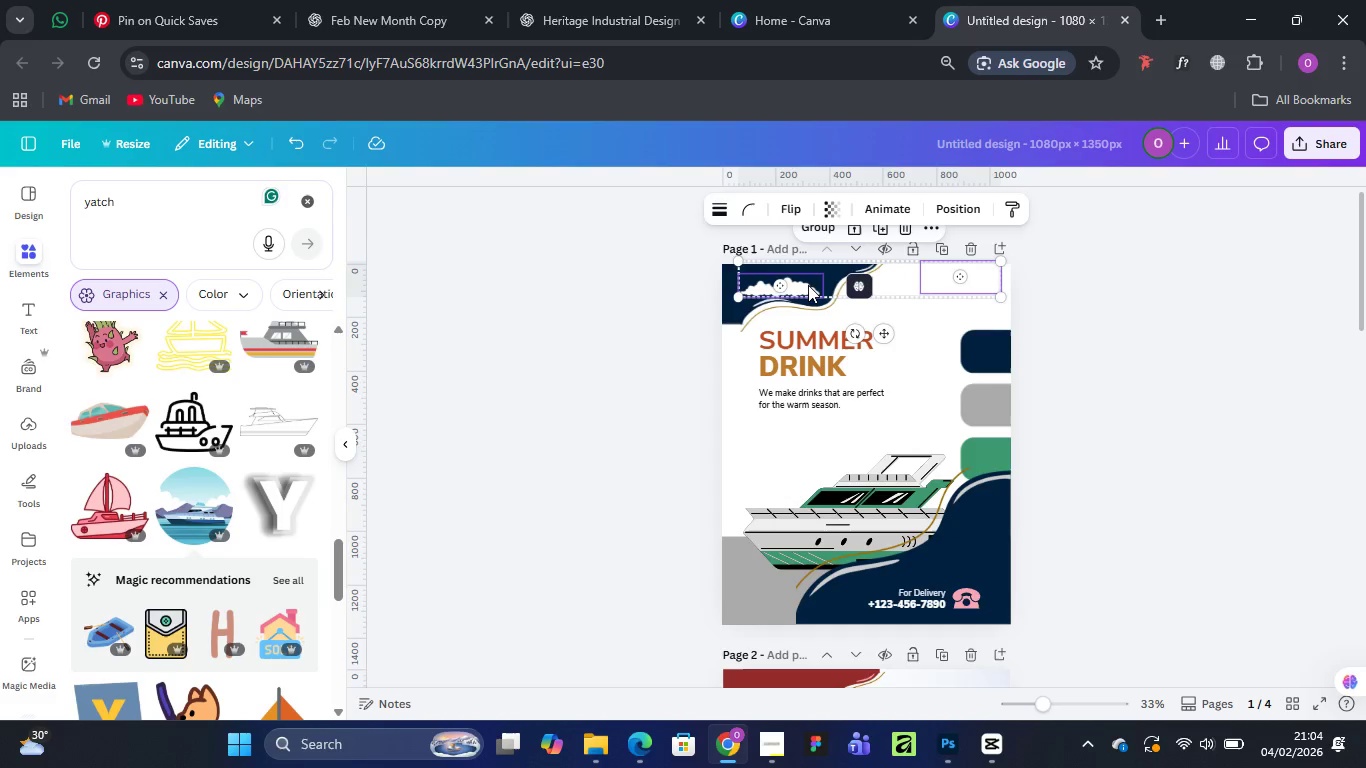 
left_click_drag(start_coordinate=[808, 285], to_coordinate=[797, 314])
 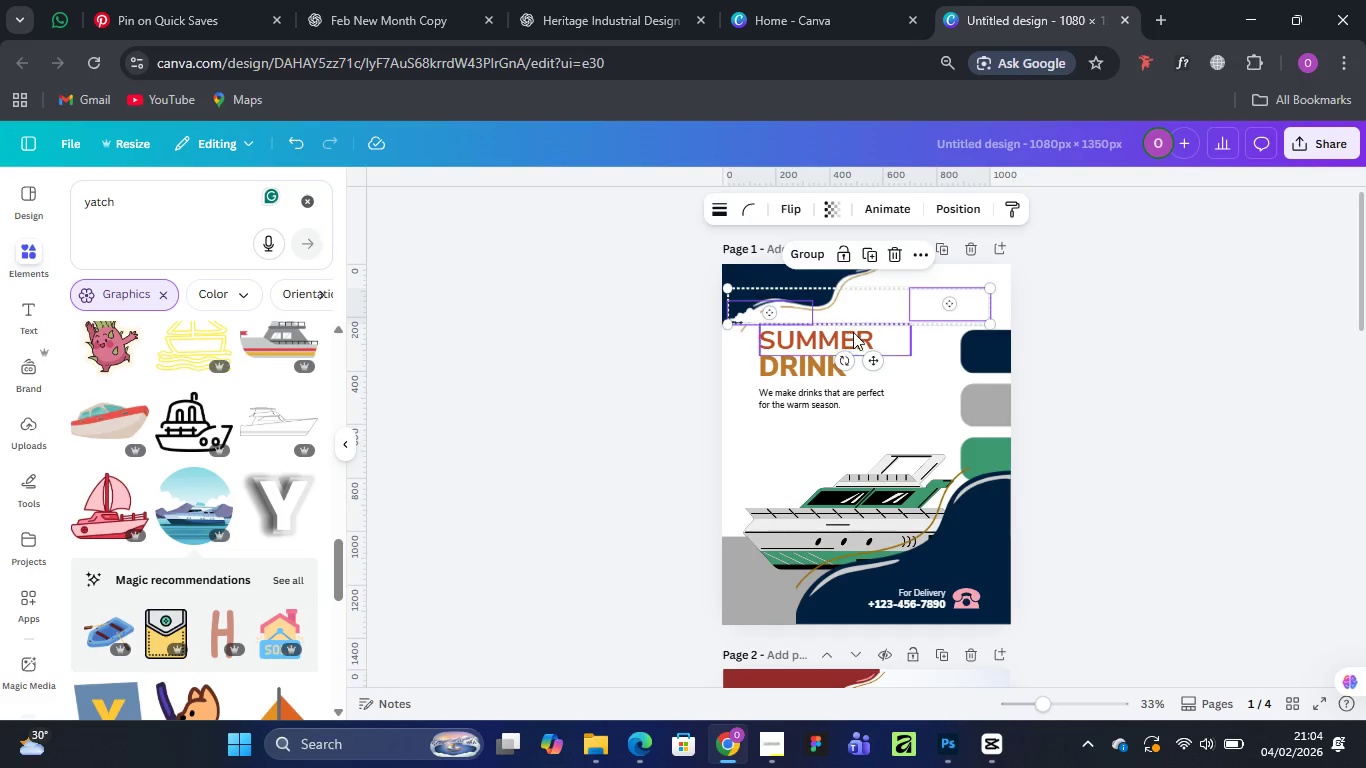 
left_click_drag(start_coordinate=[926, 308], to_coordinate=[902, 278])
 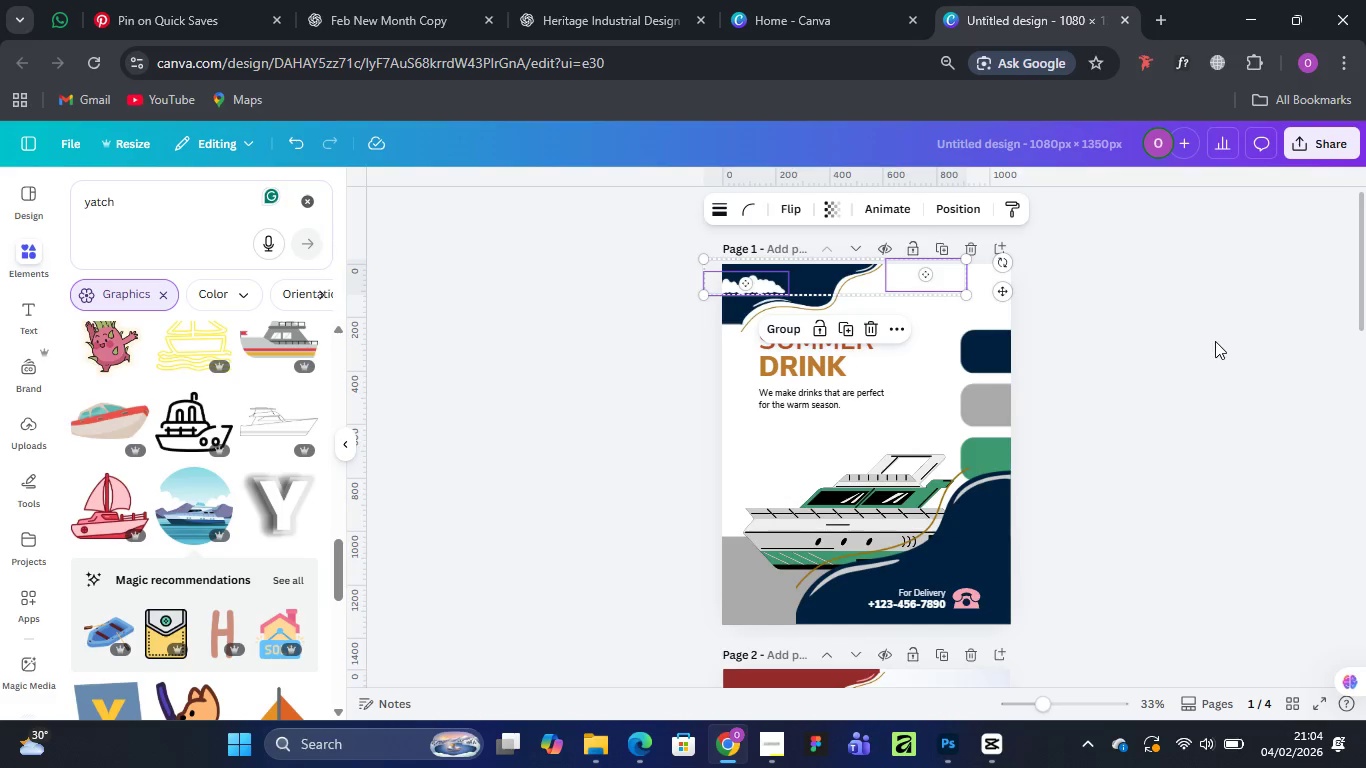 
left_click([1215, 341])
 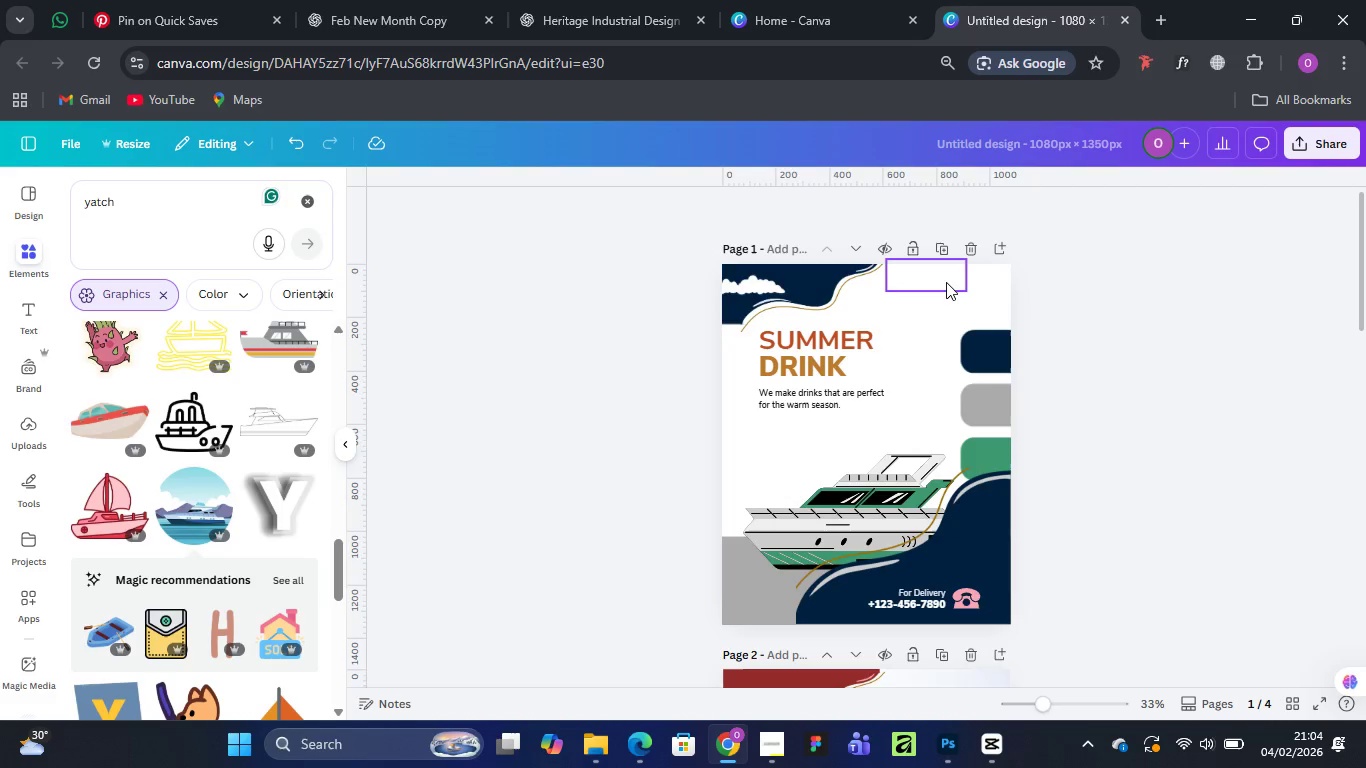 
left_click_drag(start_coordinate=[944, 282], to_coordinate=[983, 301])
 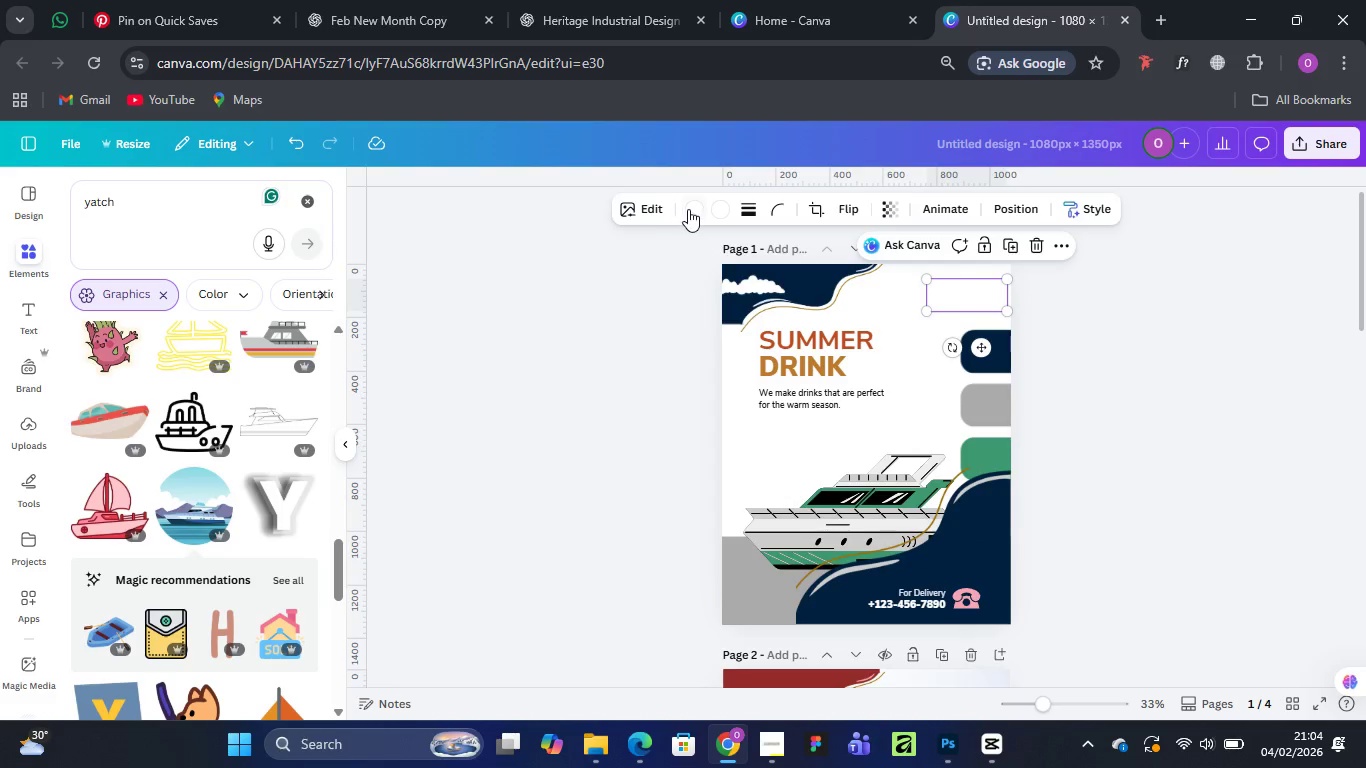 
left_click([695, 210])
 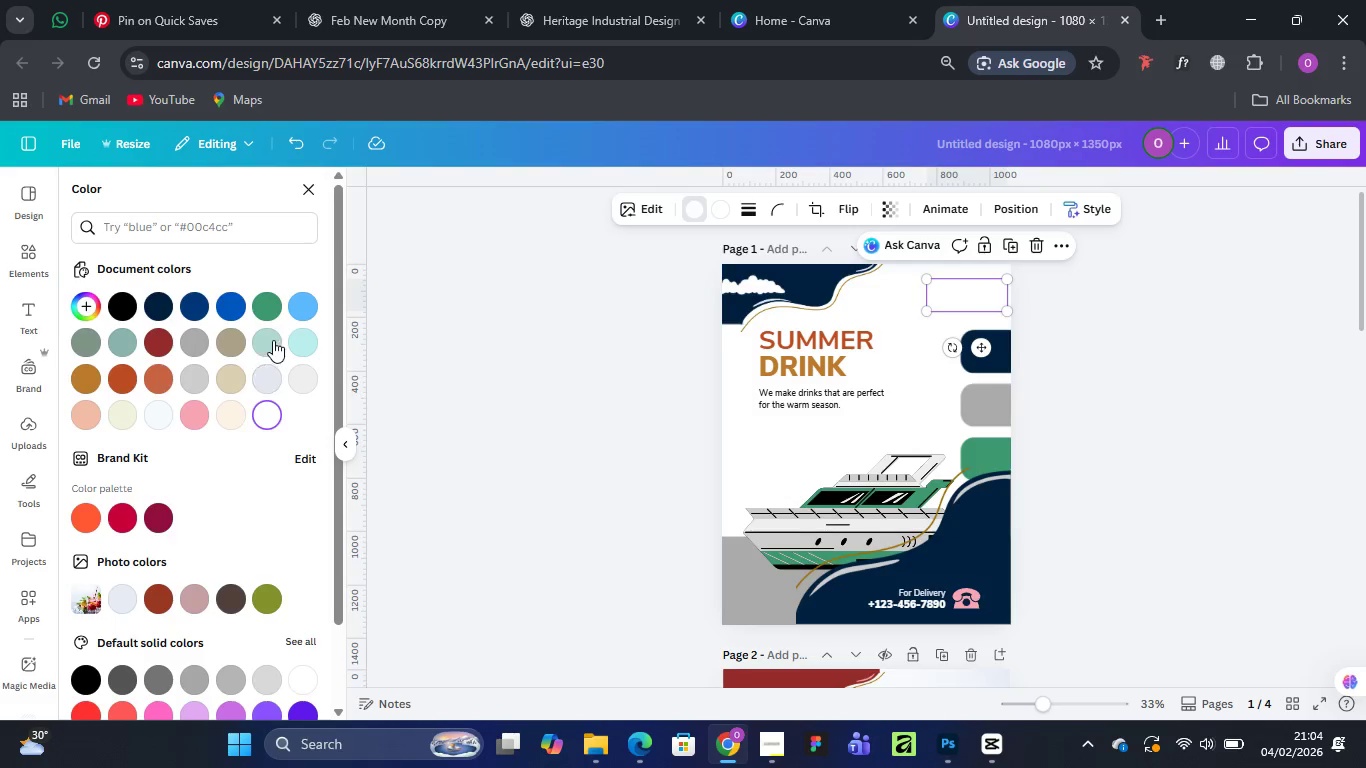 
left_click([273, 340])
 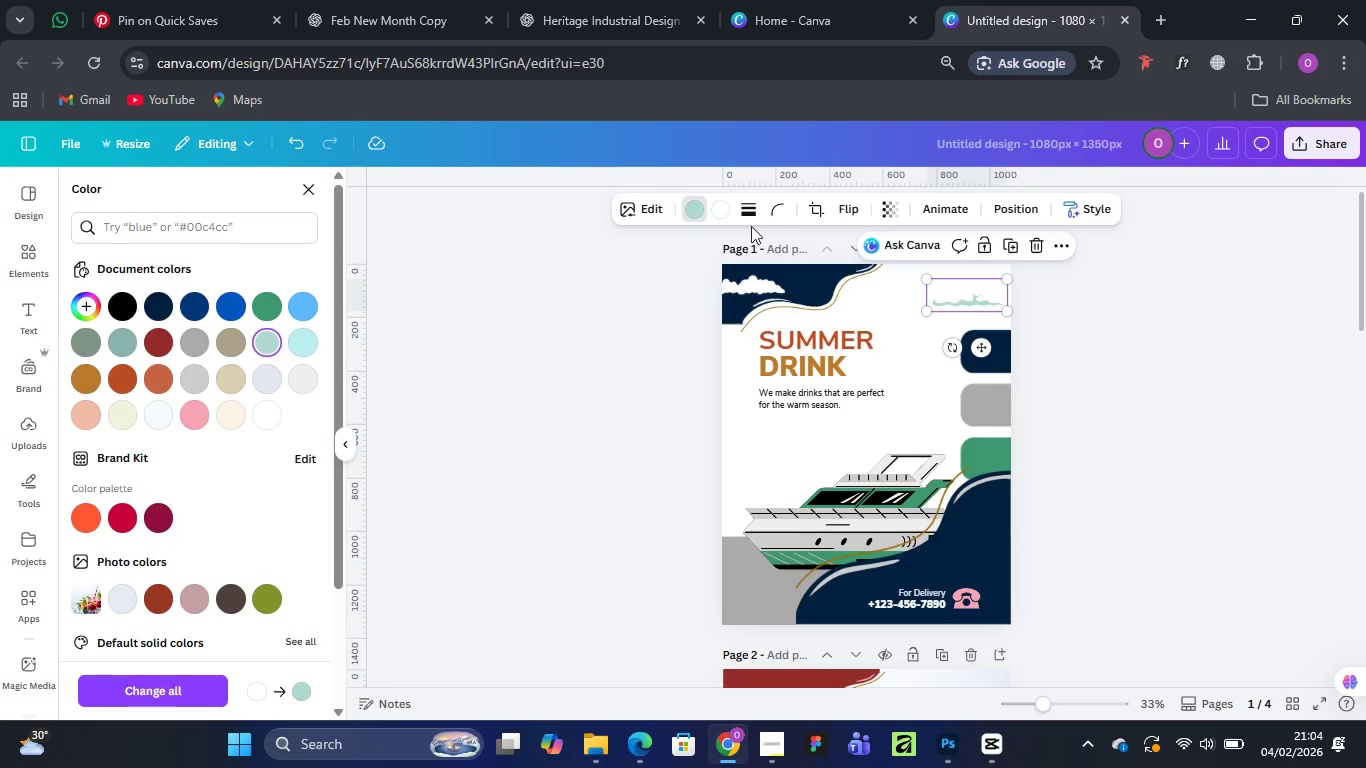 
left_click([721, 212])
 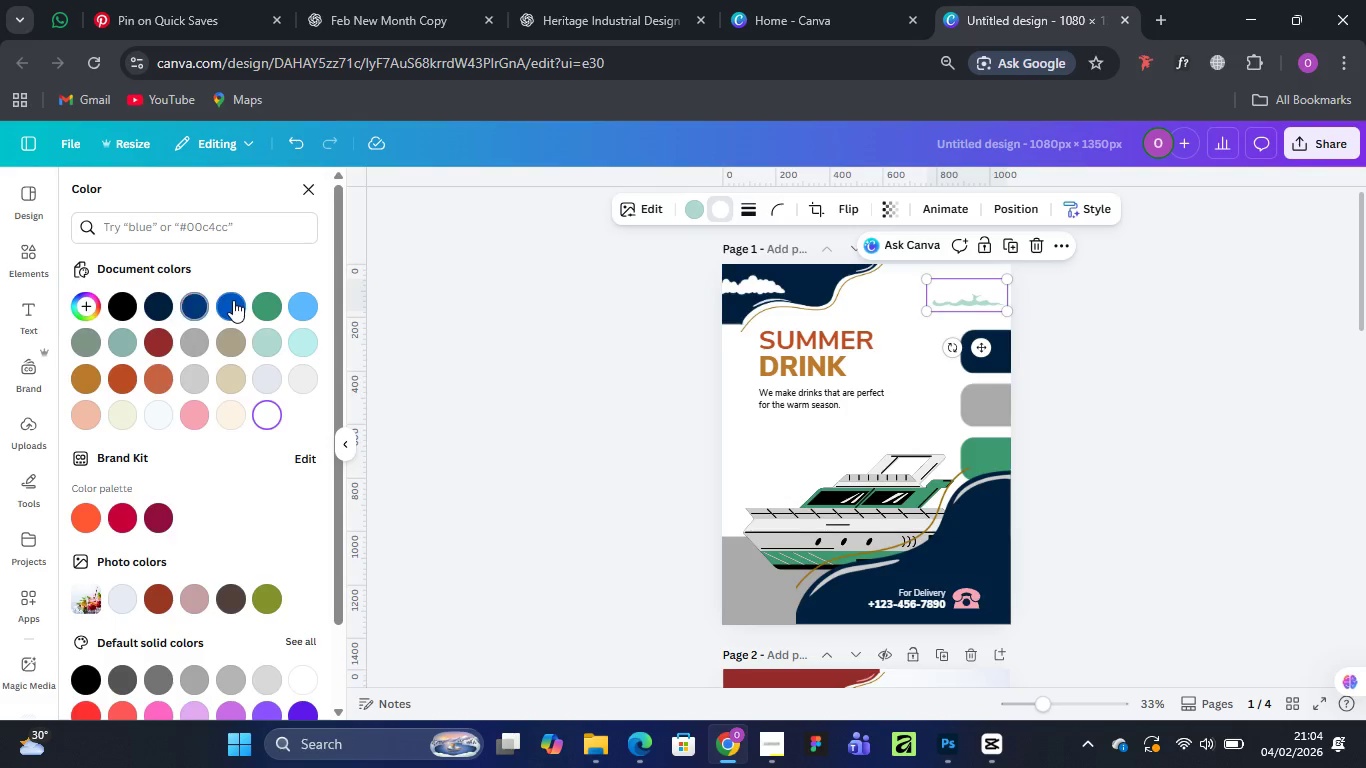 
left_click([198, 385])
 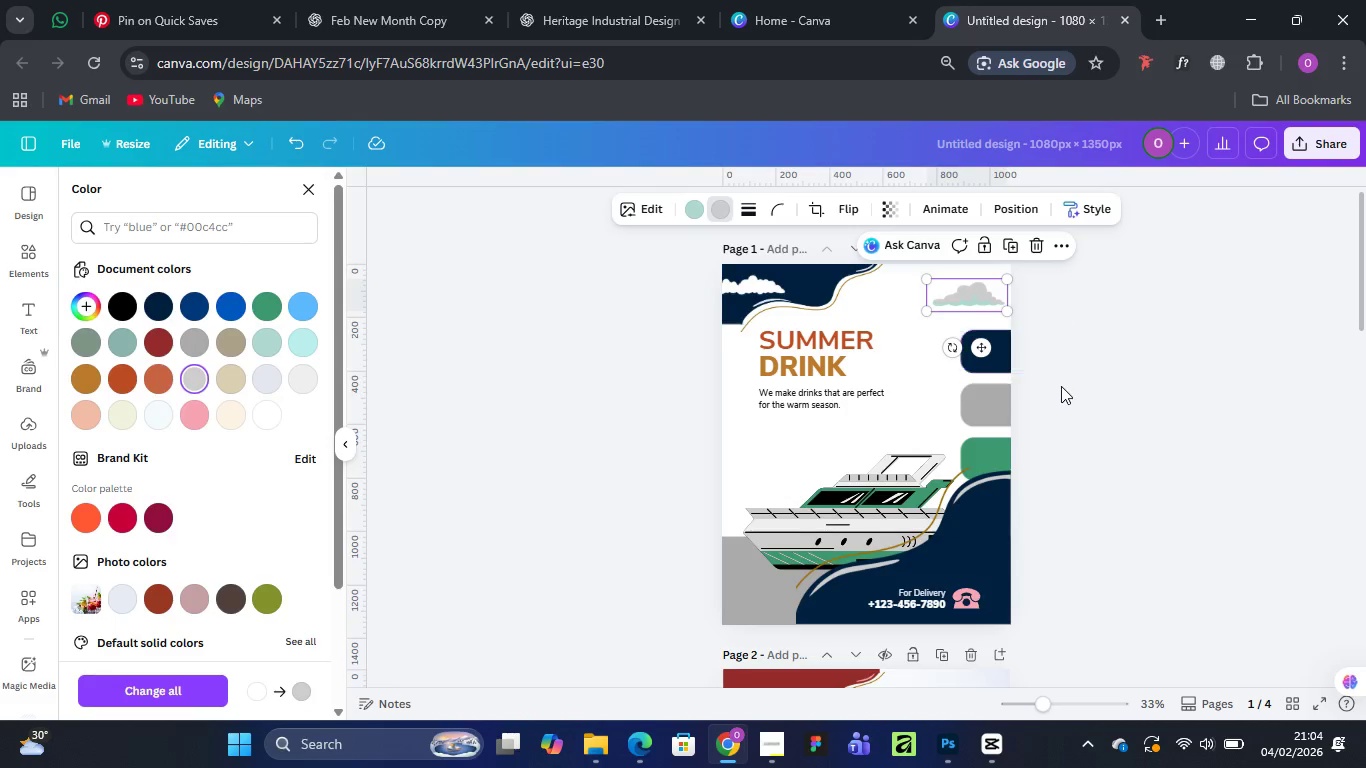 
left_click([1139, 374])
 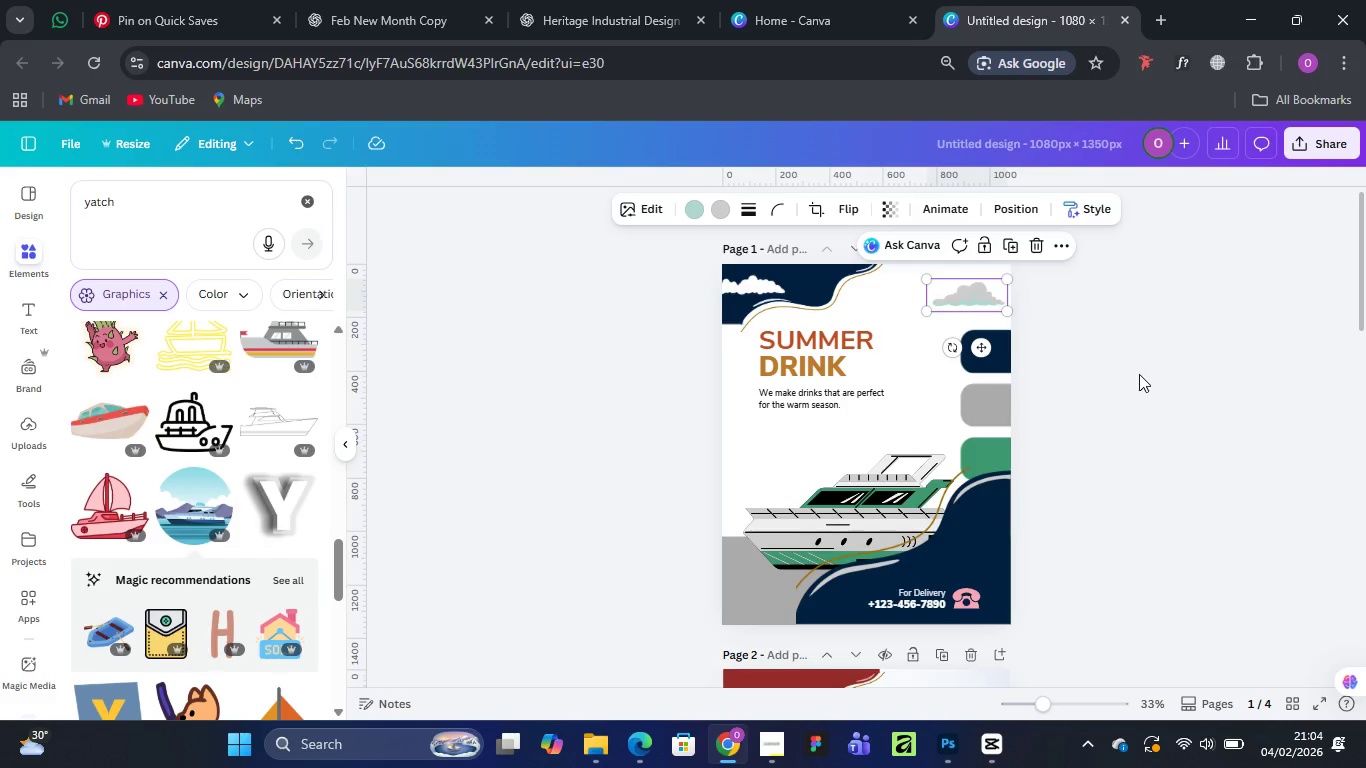 
left_click([1139, 374])
 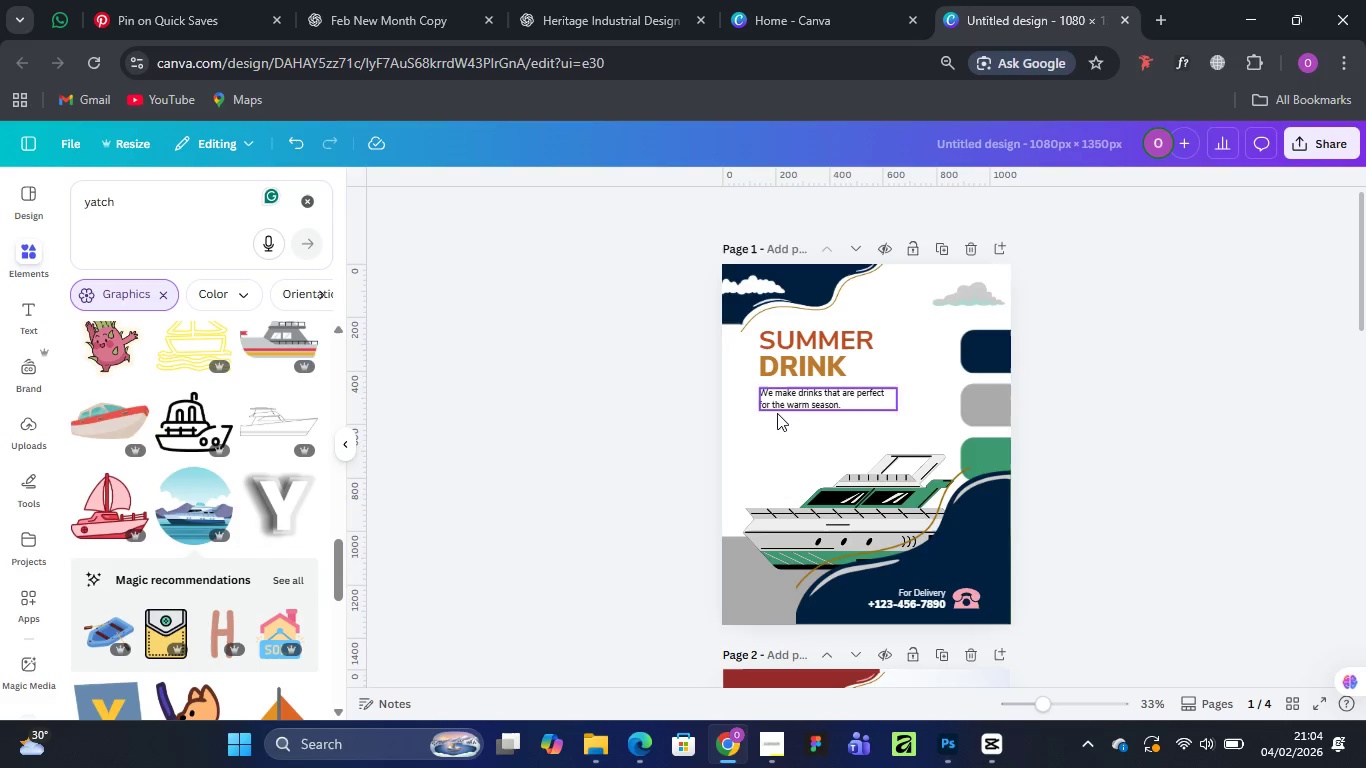 
left_click([788, 398])
 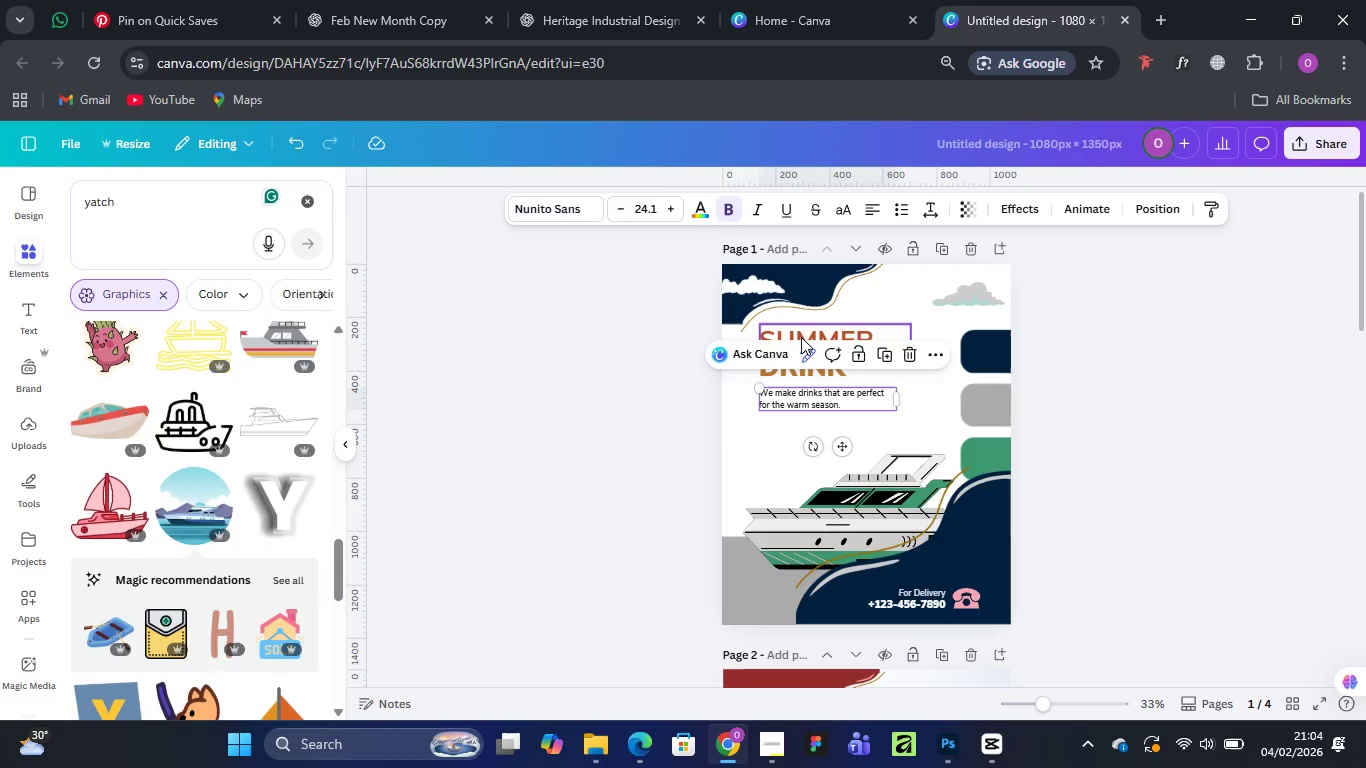 
left_click([801, 337])
 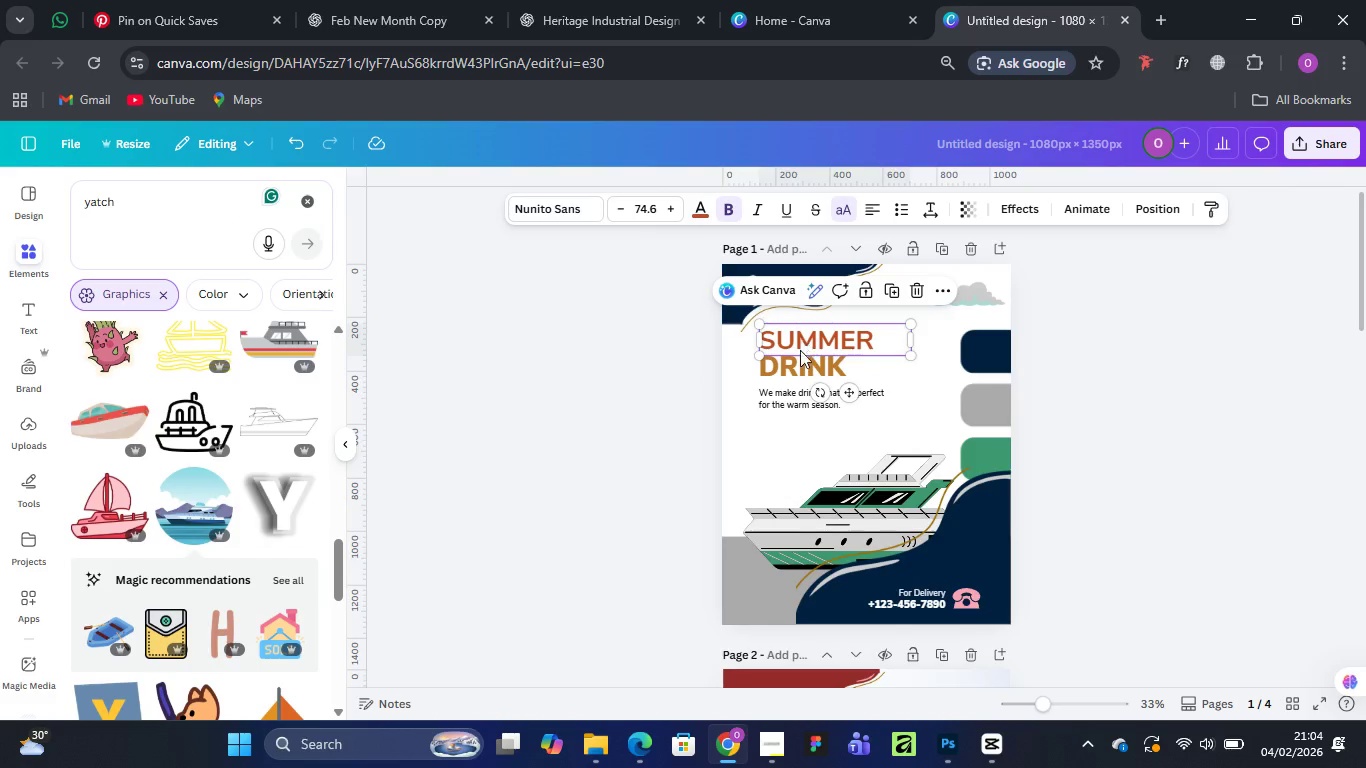 
left_click([798, 368])
 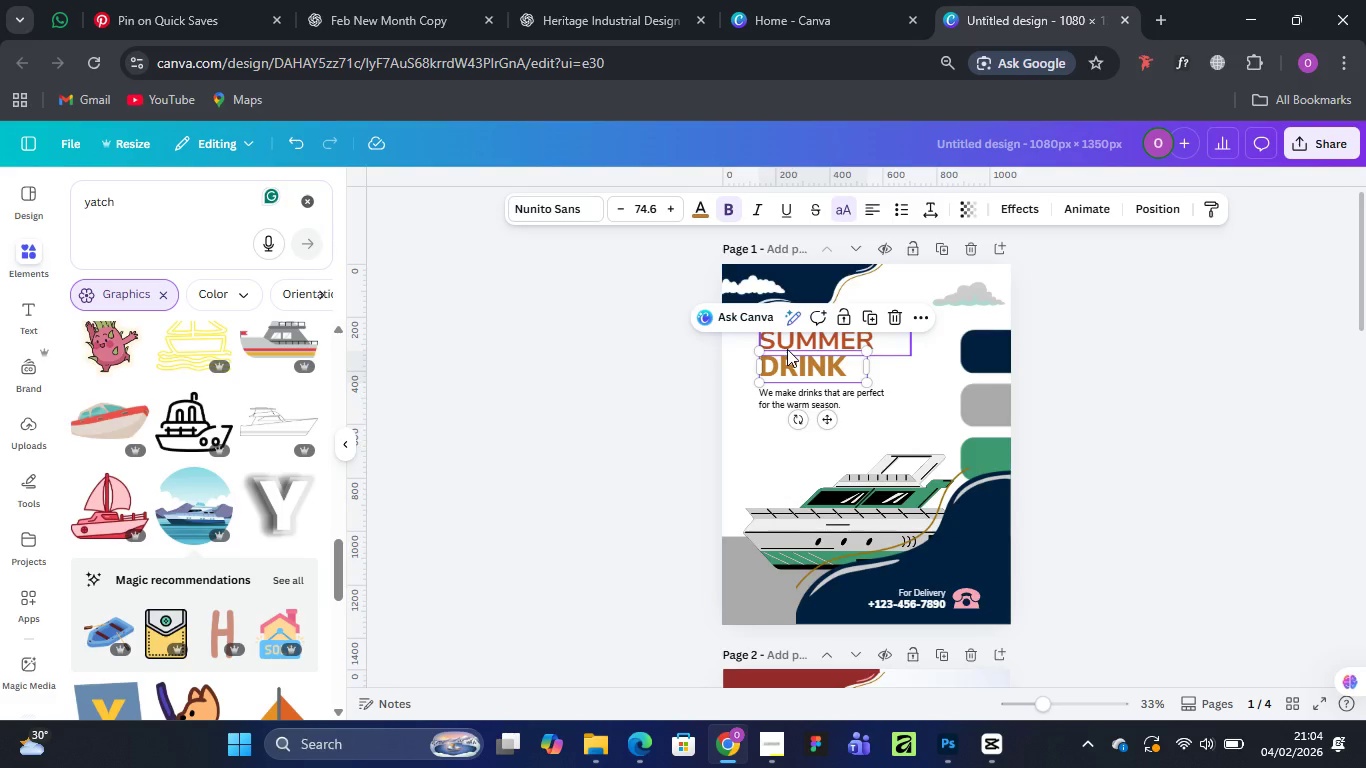 
wait(10.42)
 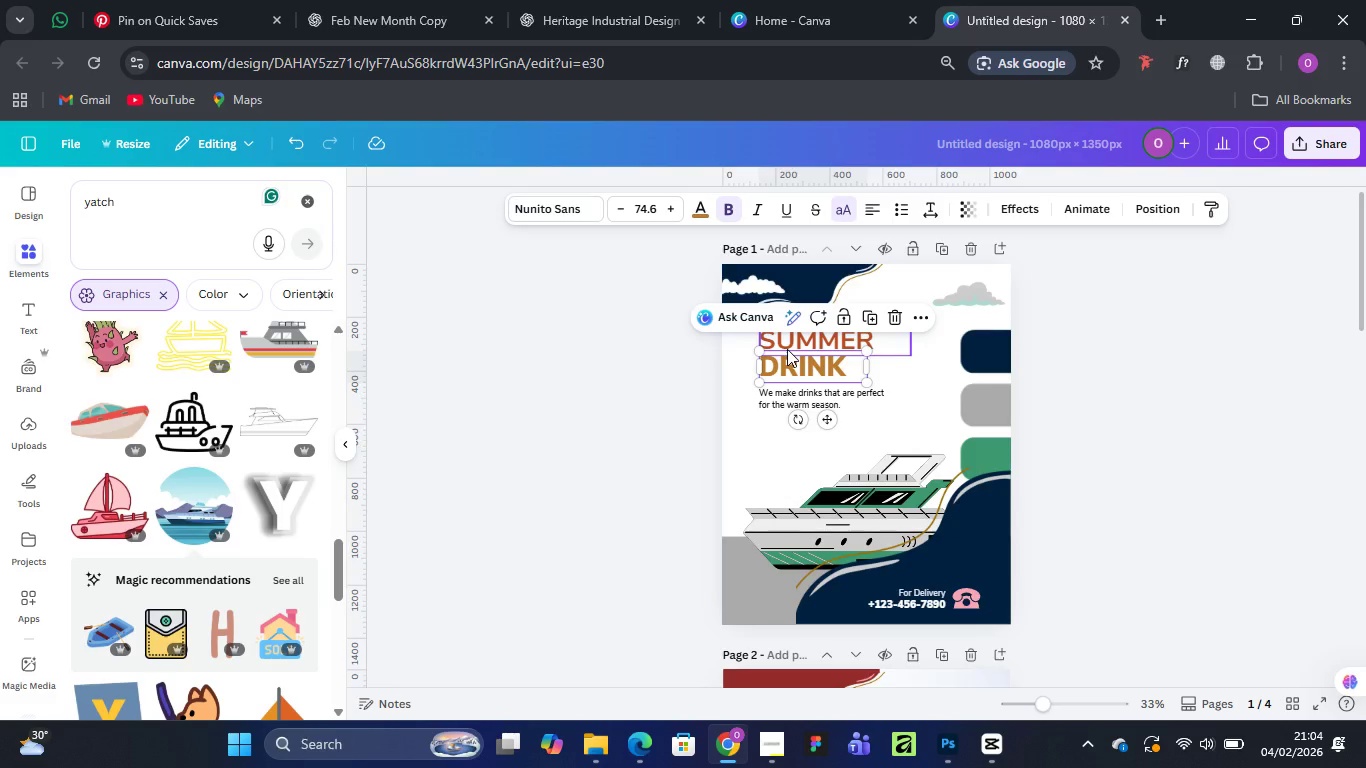 
left_click([1109, 371])
 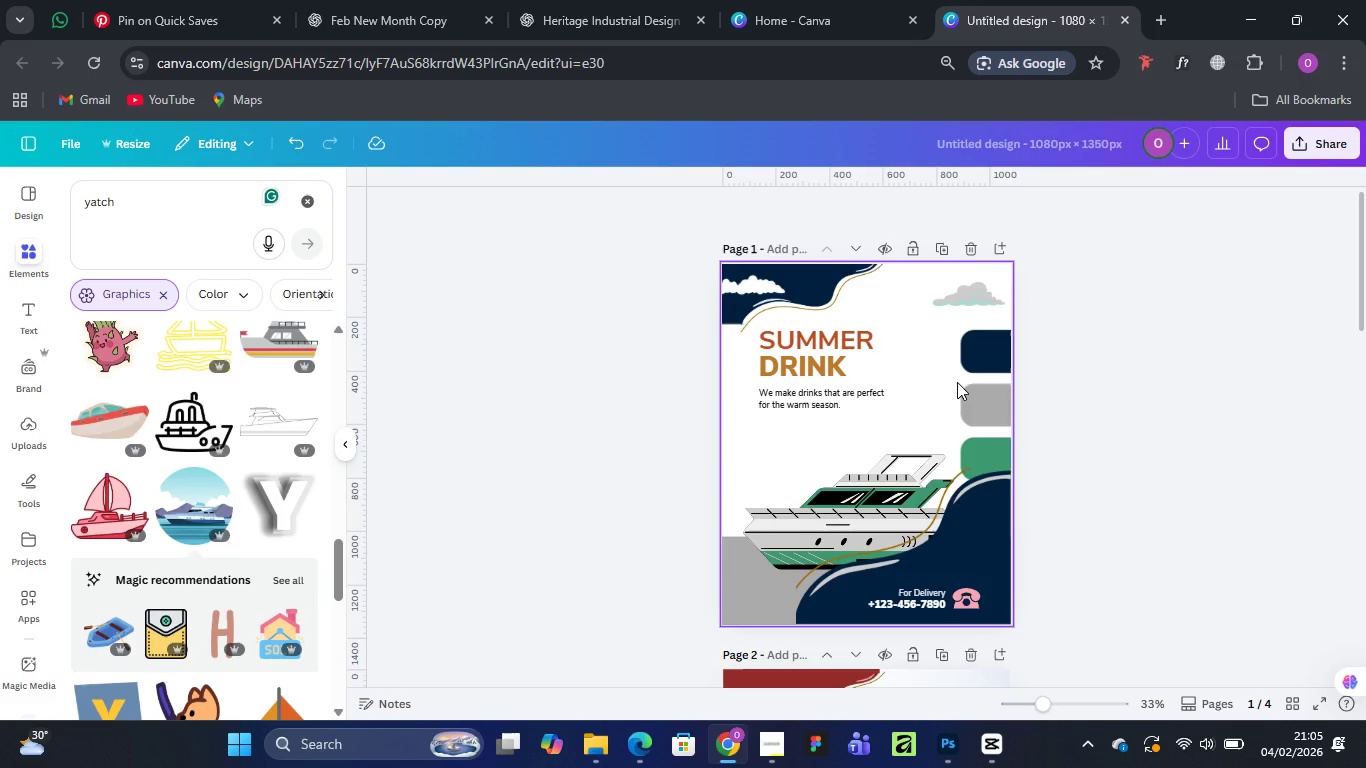 
wait(9.08)
 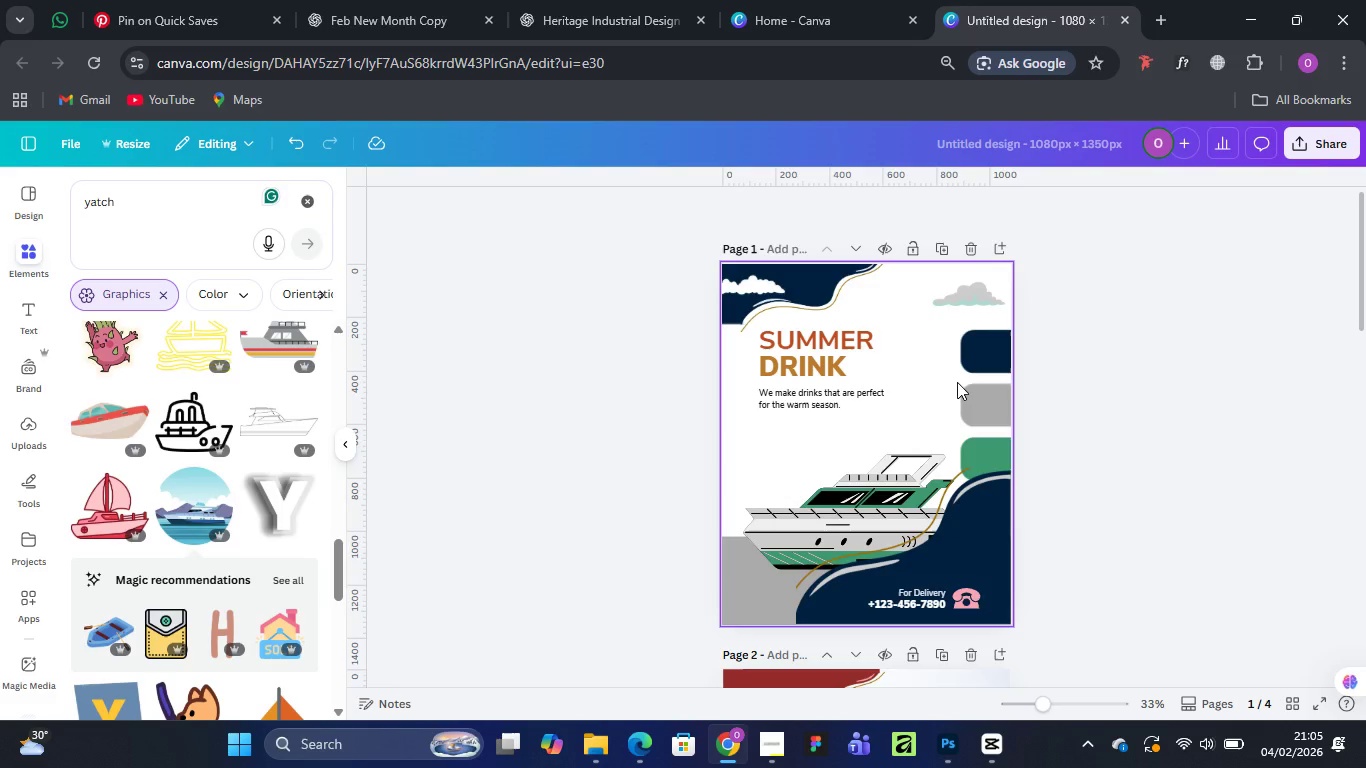 
scroll: coordinate [852, 402], scroll_direction: down, amount: 3.0
 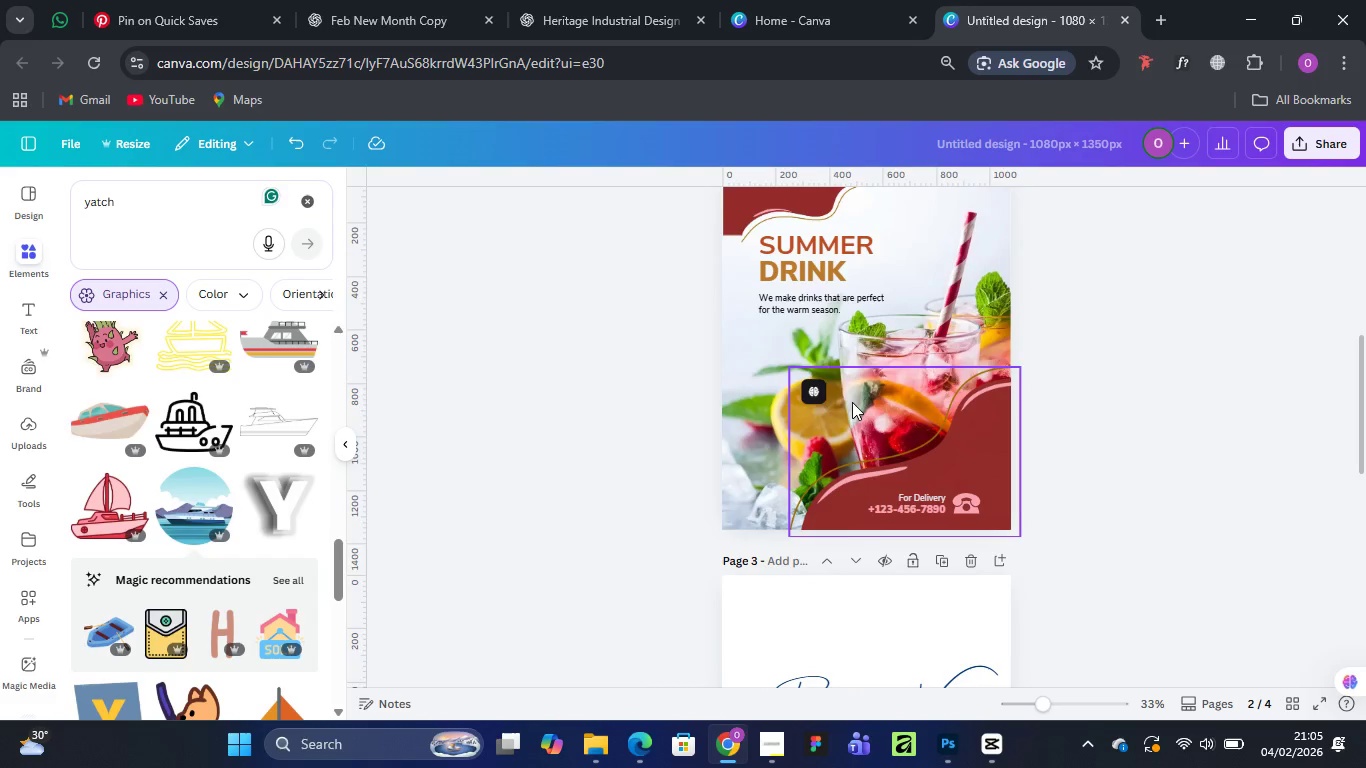 
scroll: coordinate [852, 402], scroll_direction: up, amount: 2.0
 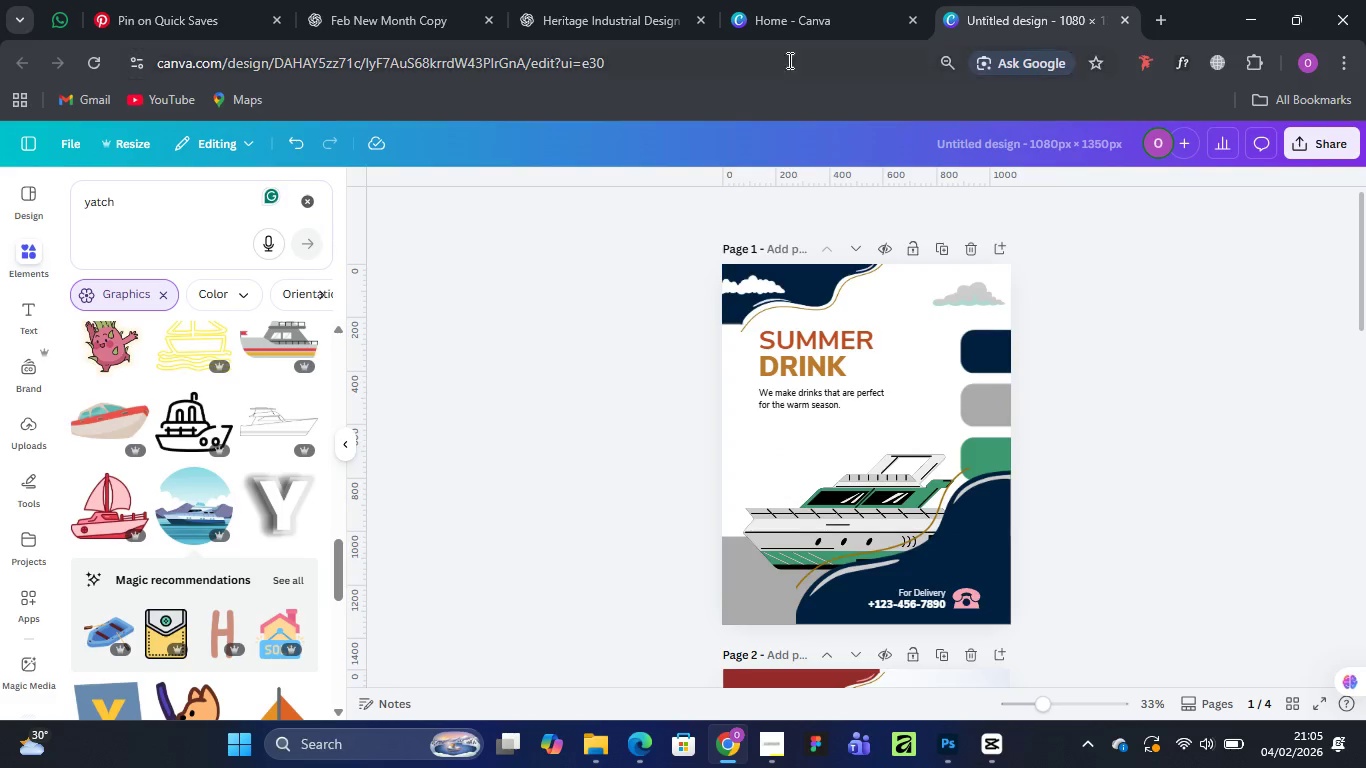 
left_click([605, 28])
 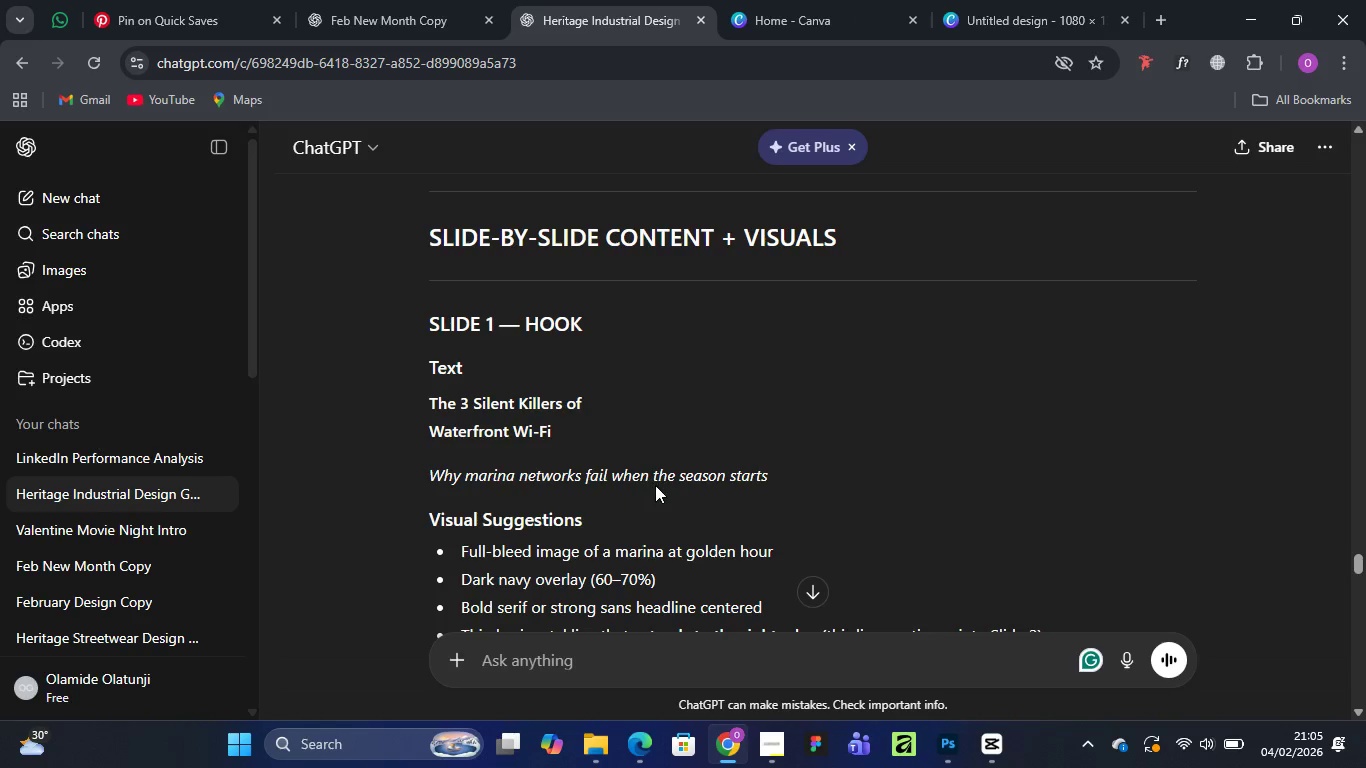 
wait(8.83)
 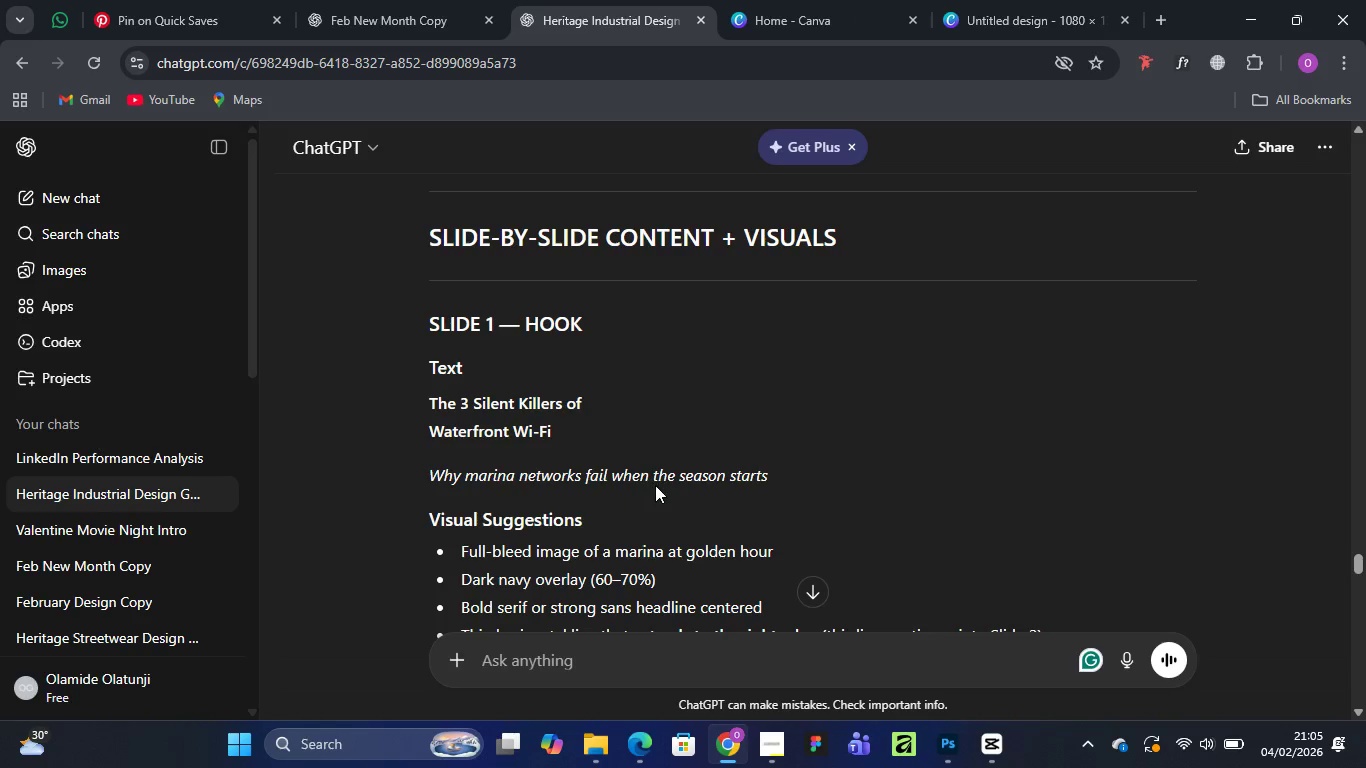 
left_click([750, 643])